 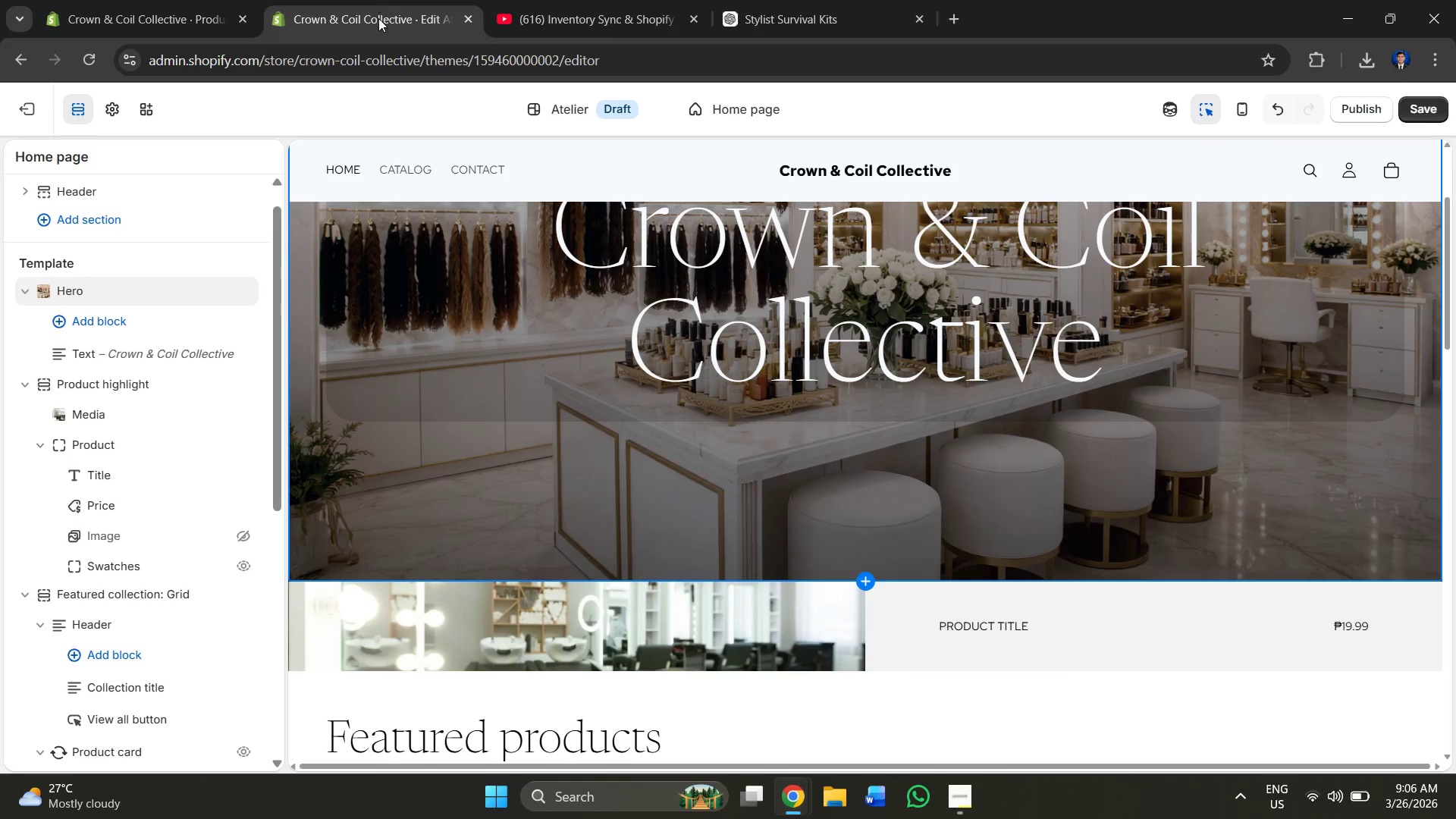 
left_click([546, 0])
 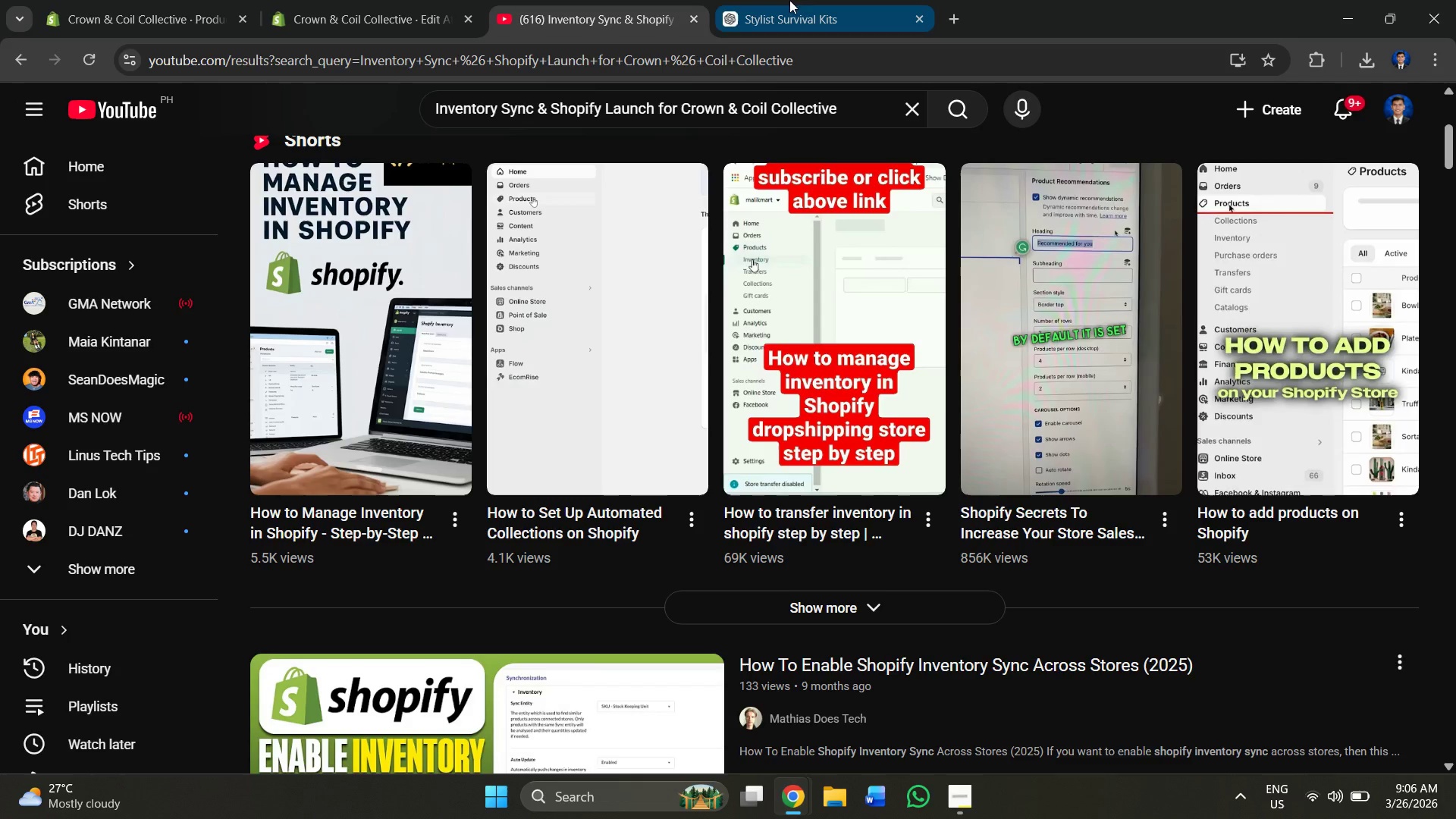 
left_click([797, 0])
 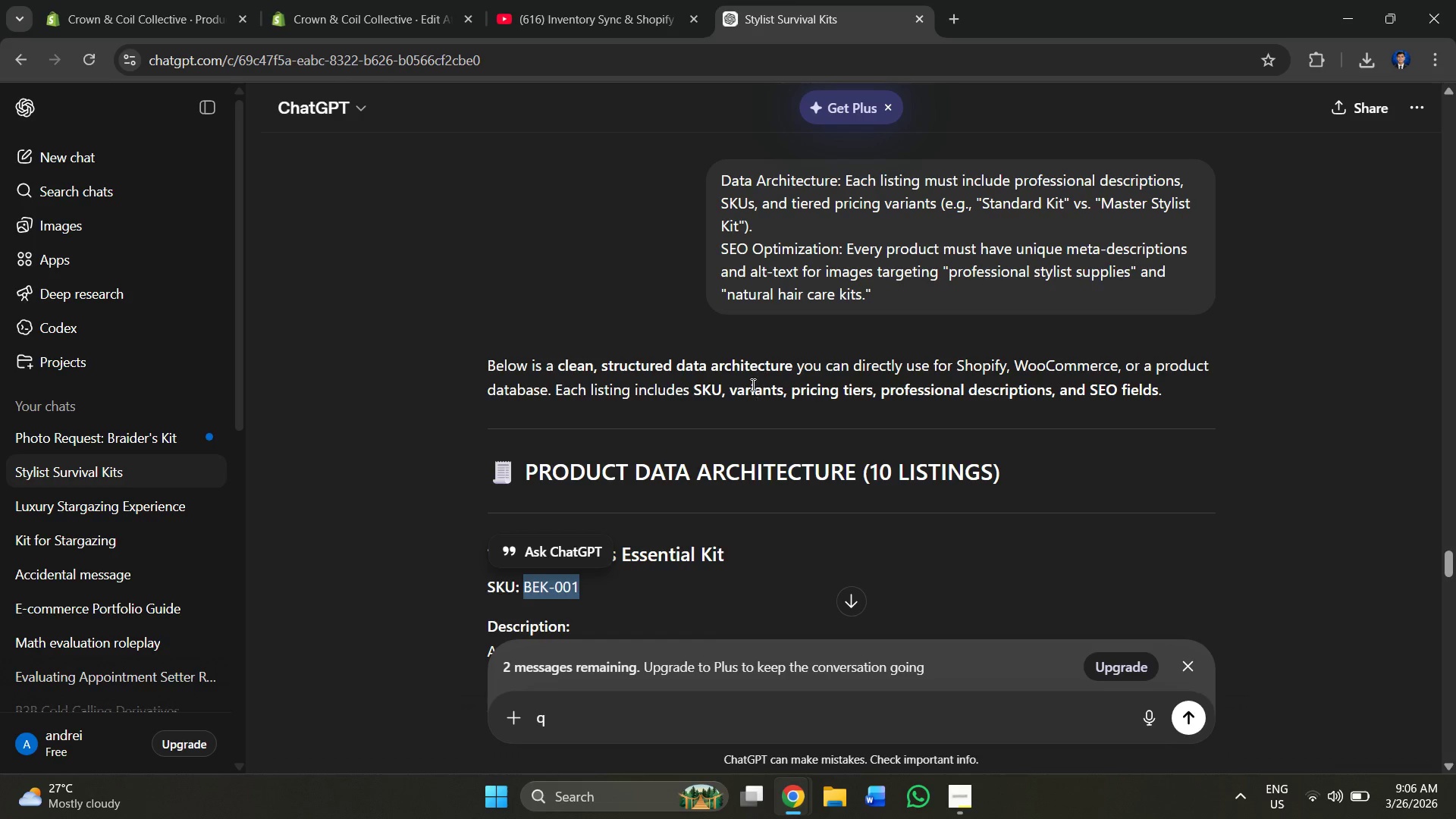 
scroll: coordinate [610, 352], scroll_direction: down, amount: 4.0
 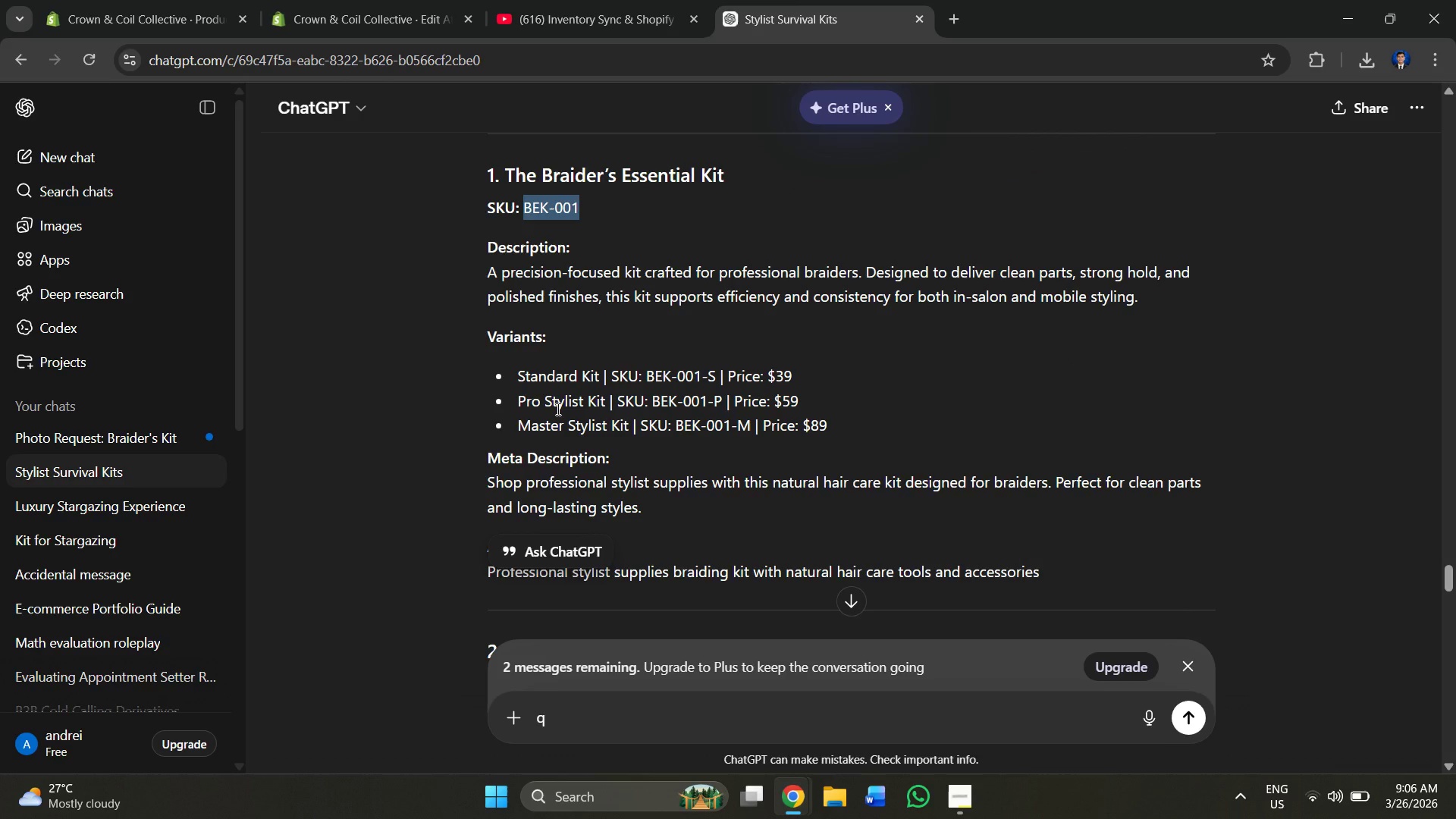 
key(Alt+AltLeft)
 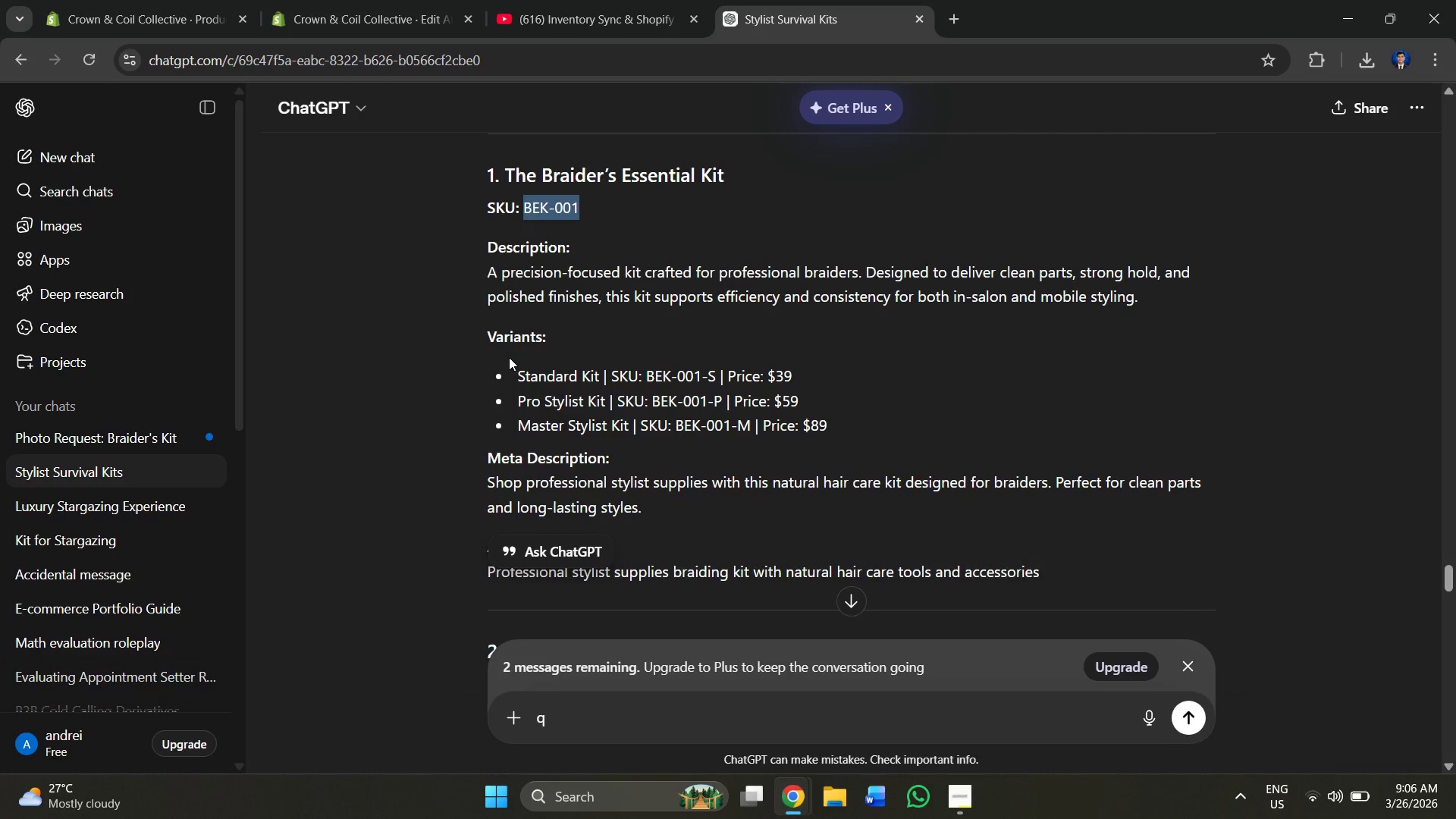 
key(Alt+Tab)